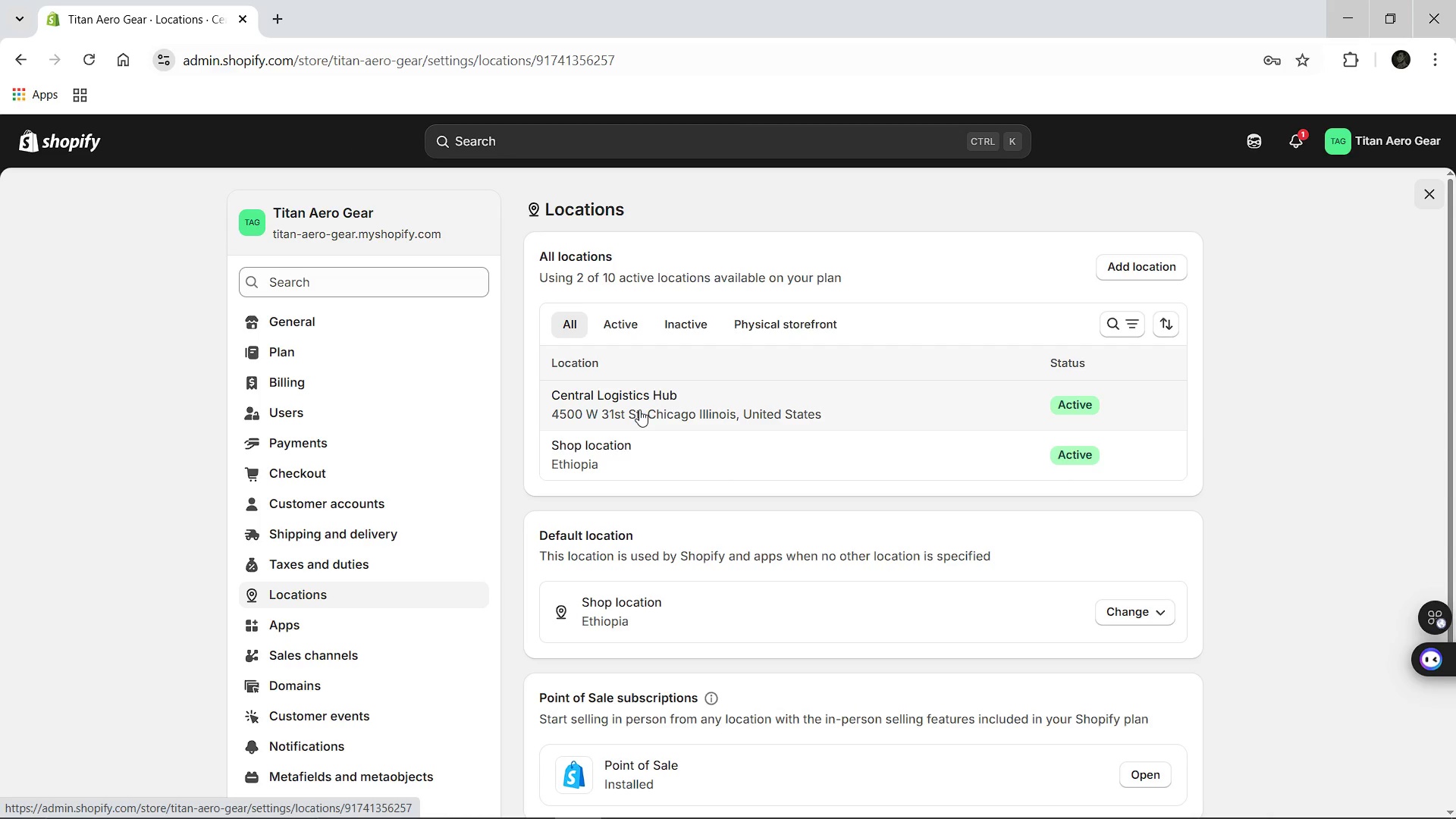 
mouse_move([661, 438])
 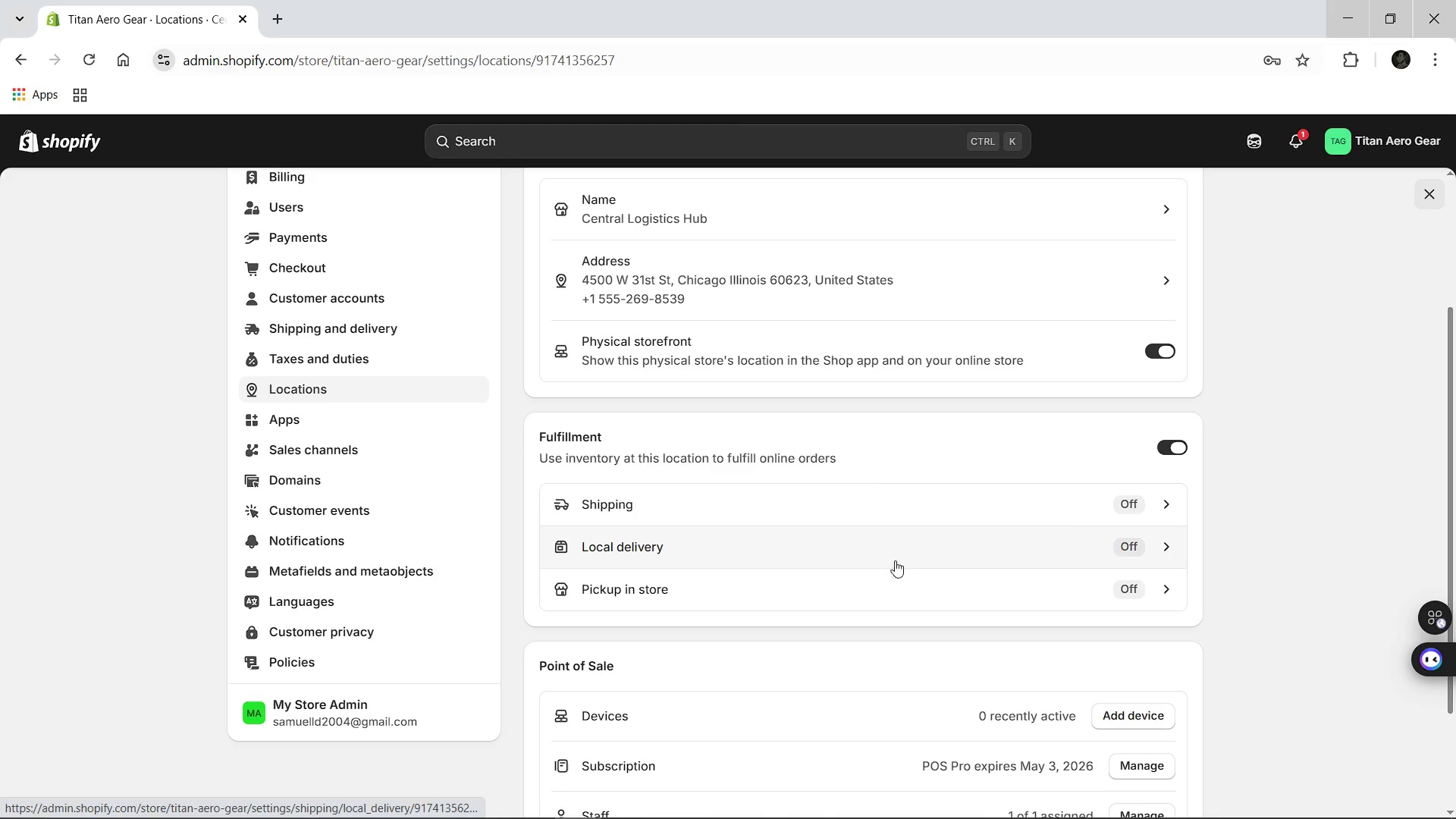 
wait(5.09)
 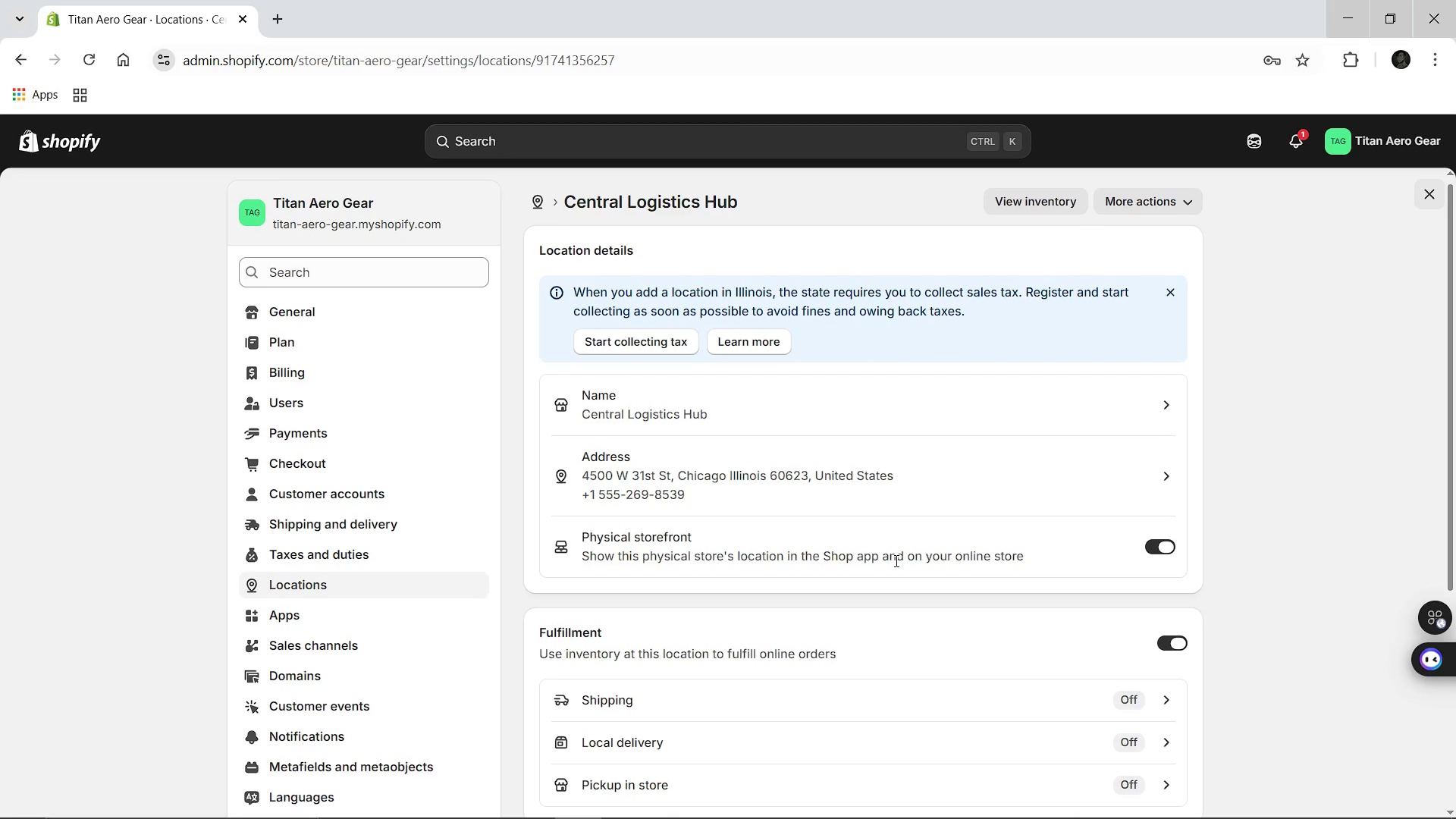 
mouse_move([921, 542])
 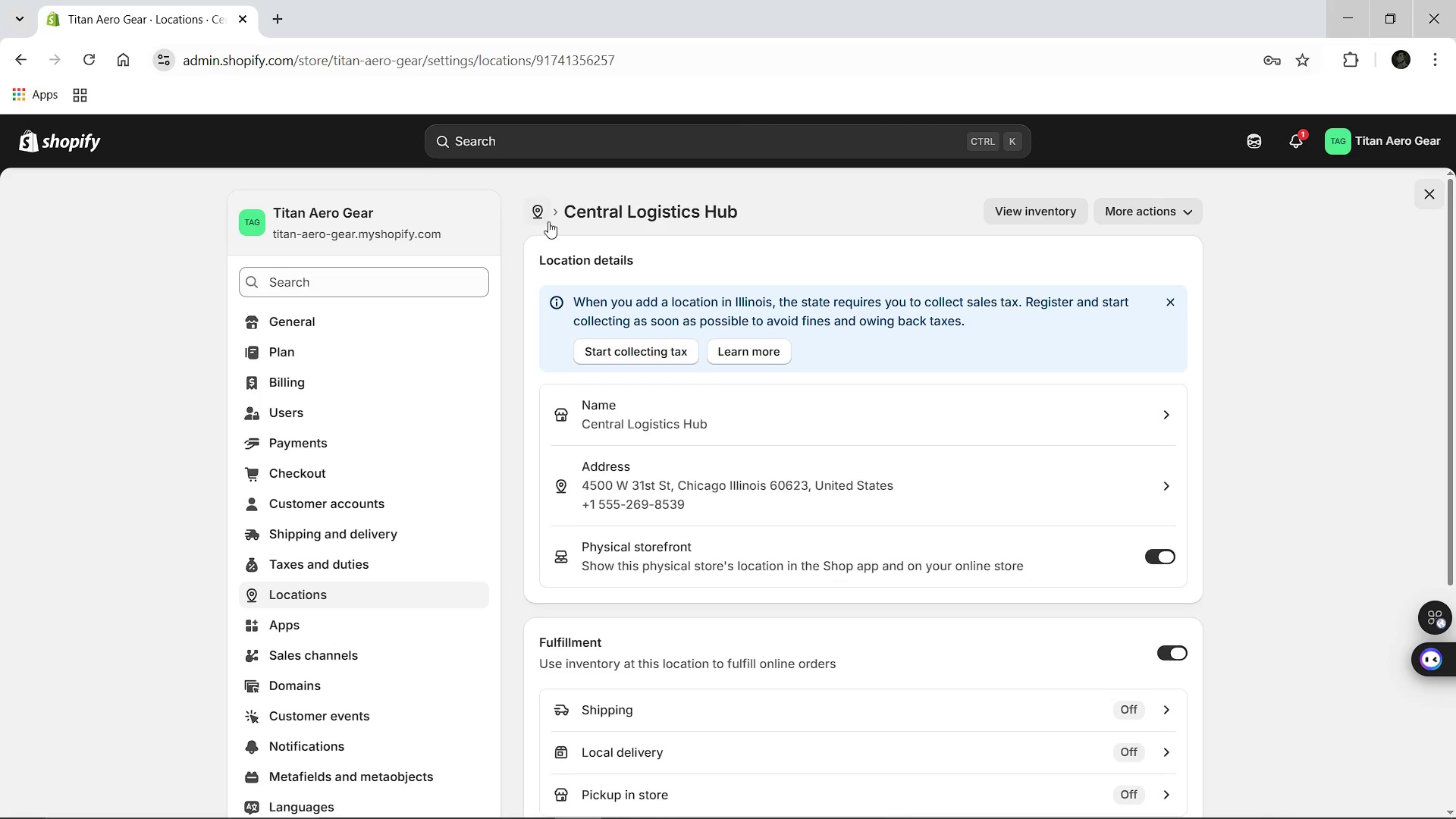 
left_click([541, 218])
 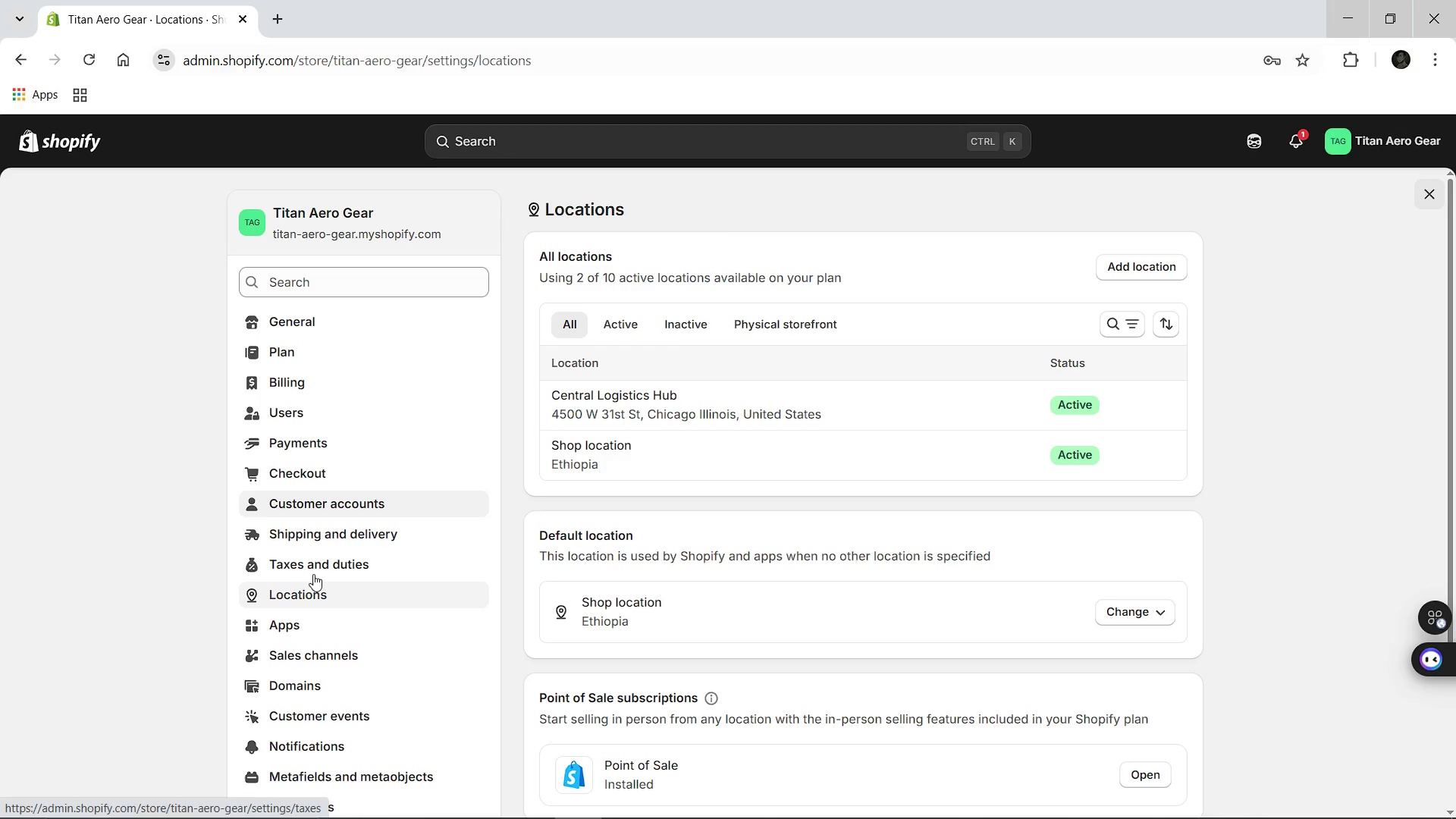 
wait(12.17)
 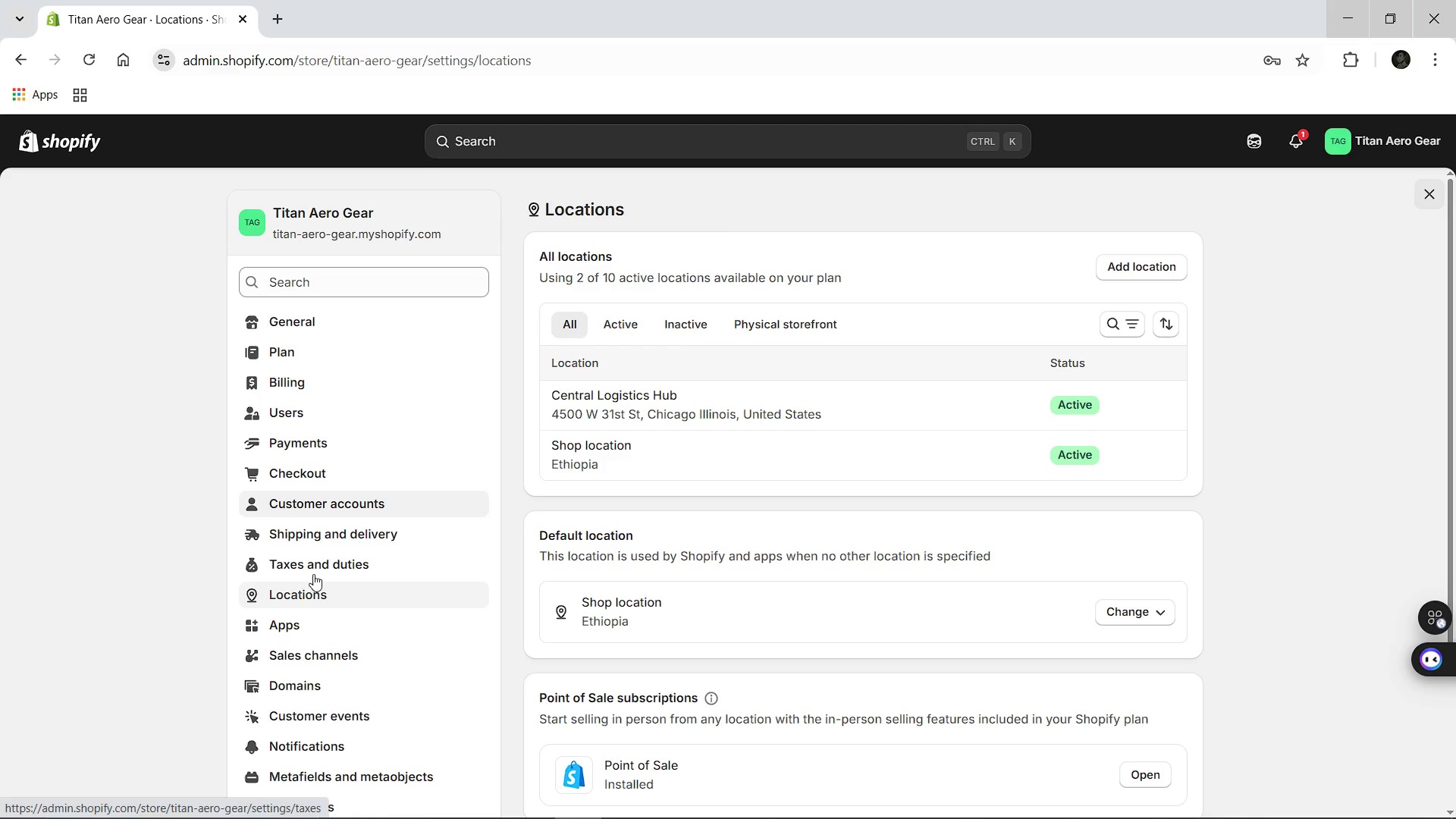 
left_click([99, 143])
 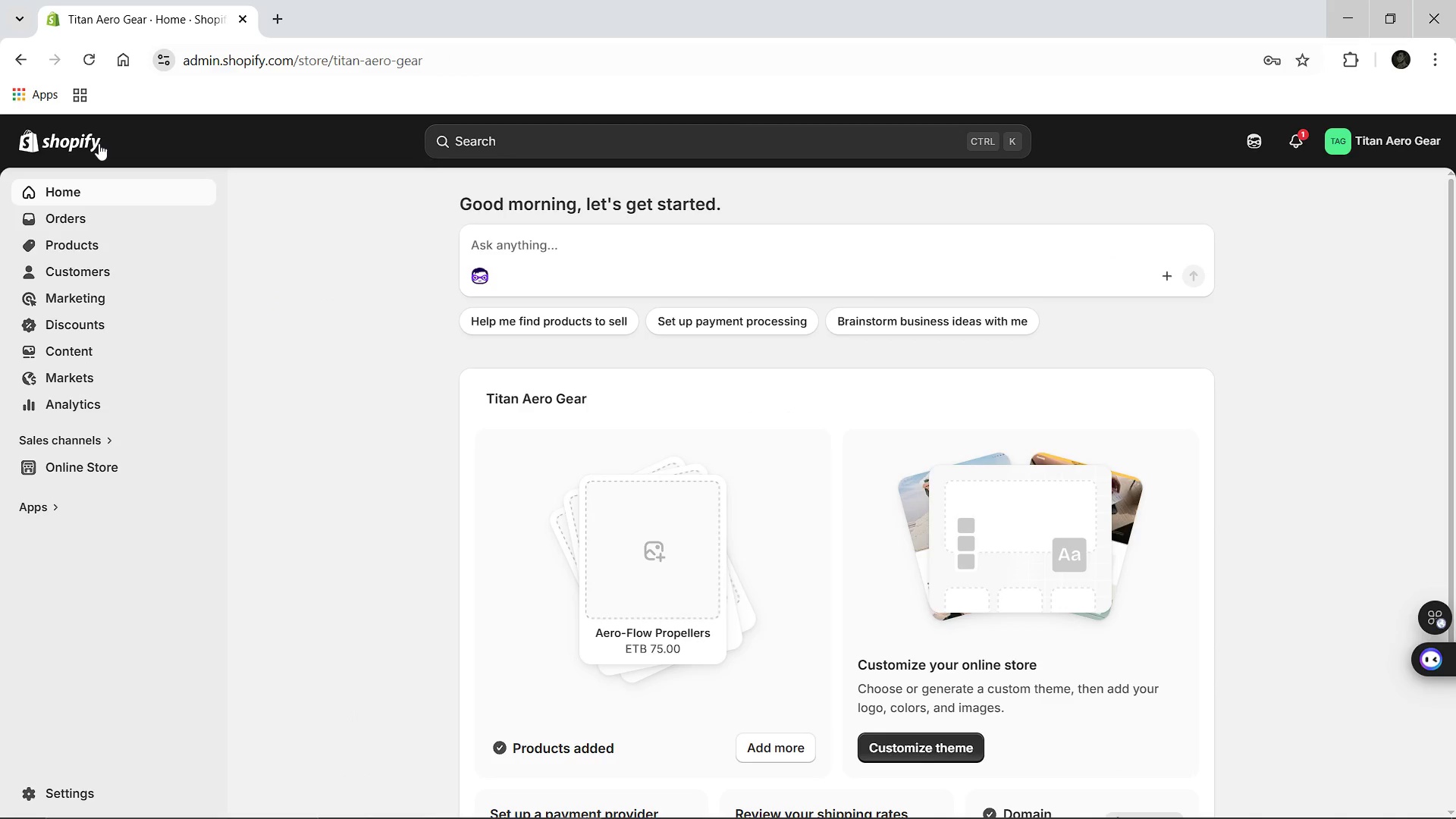 
wait(13.58)
 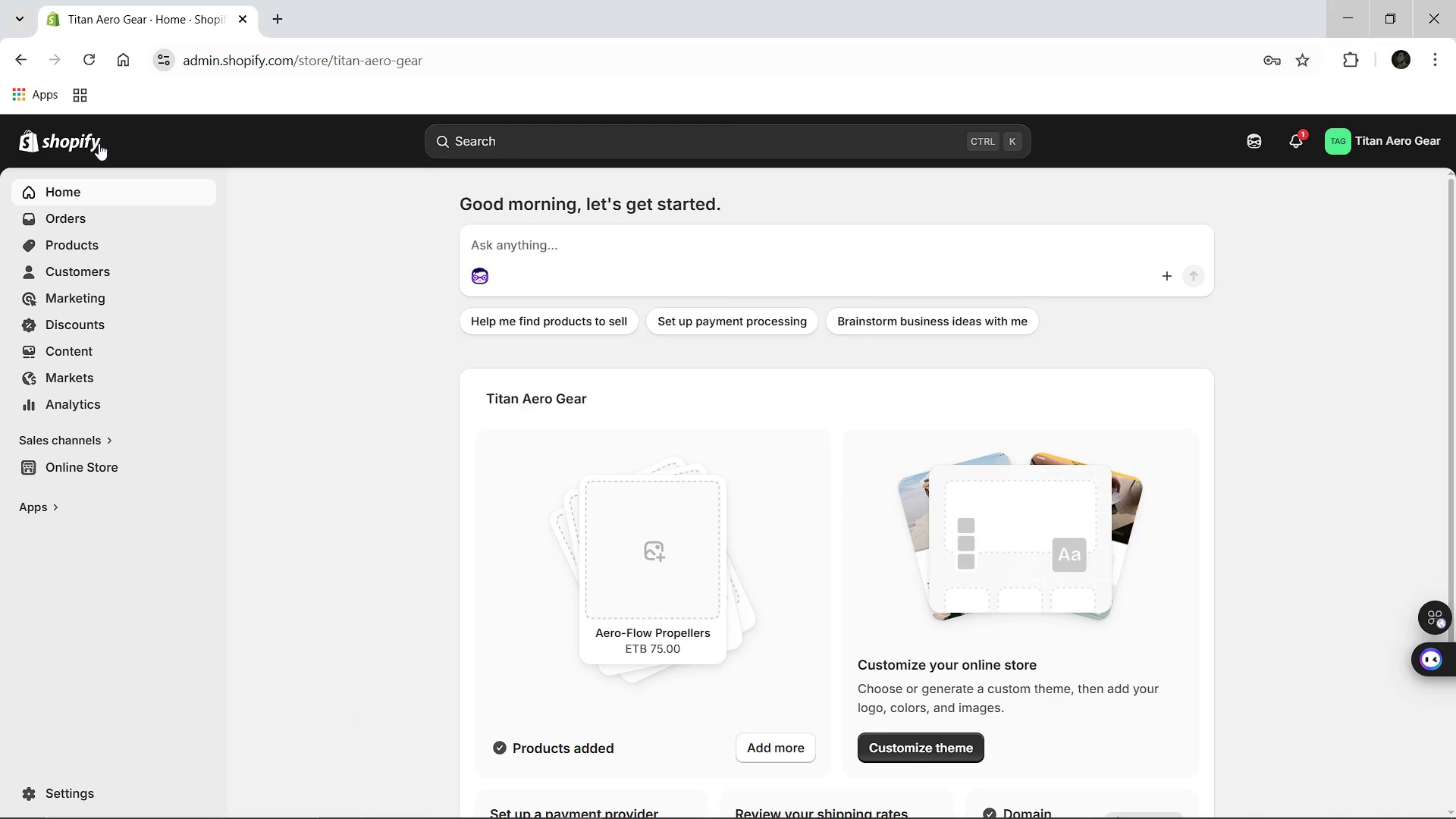 
left_click_drag(start_coordinate=[0, 0], to_coordinate=[0, 183])
 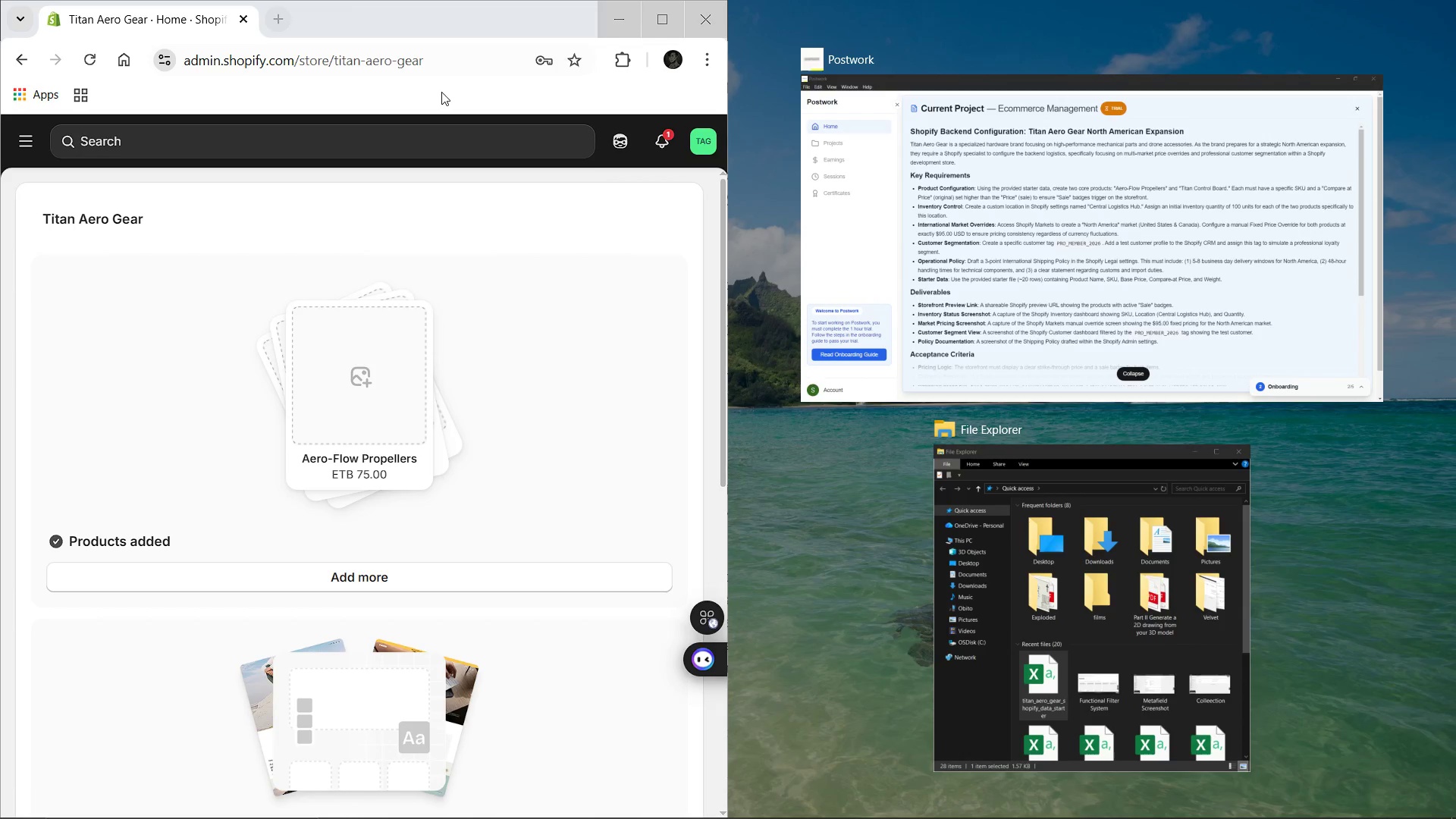 
left_click([1013, 262])